 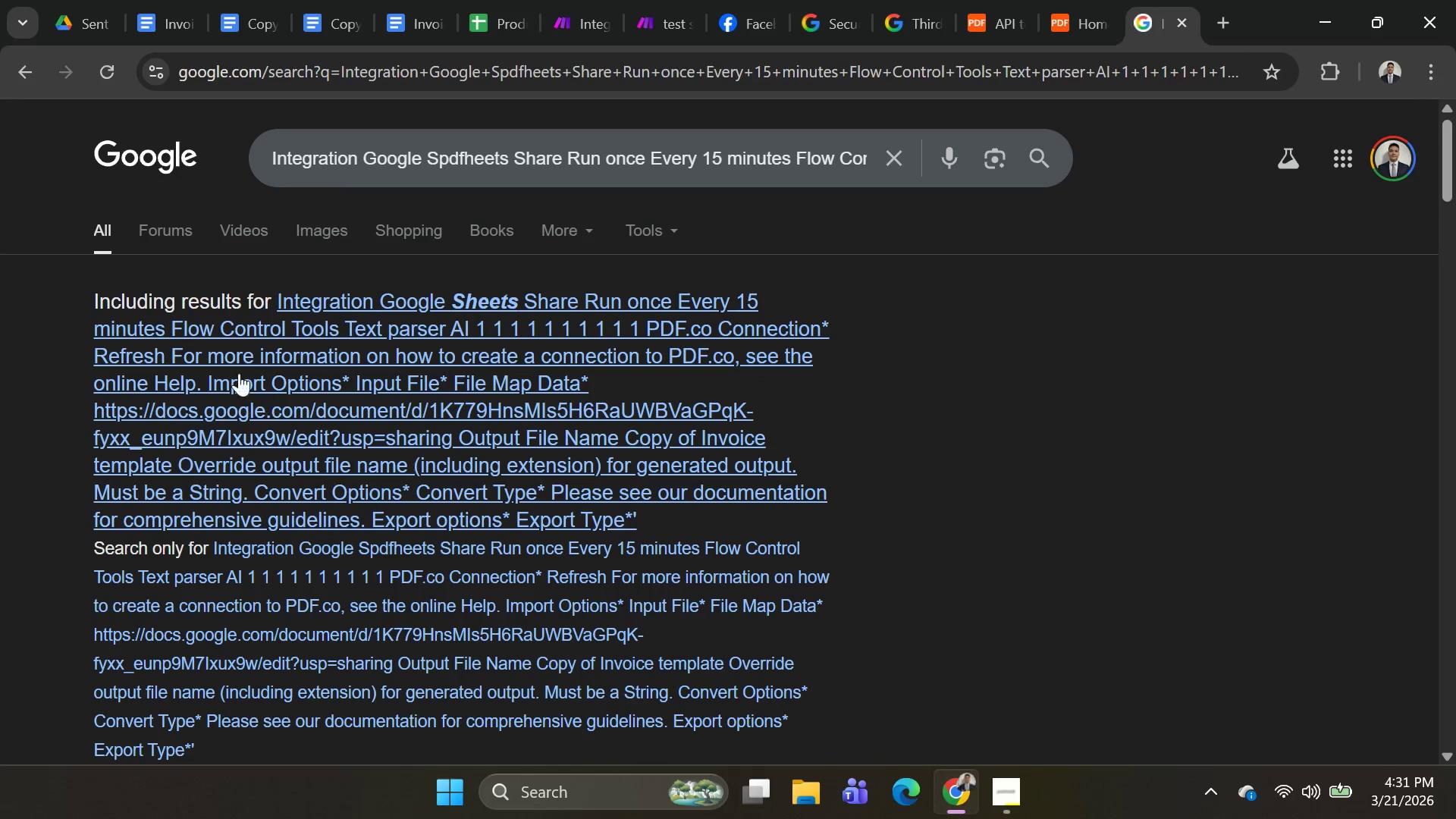 
left_click([489, 18])
 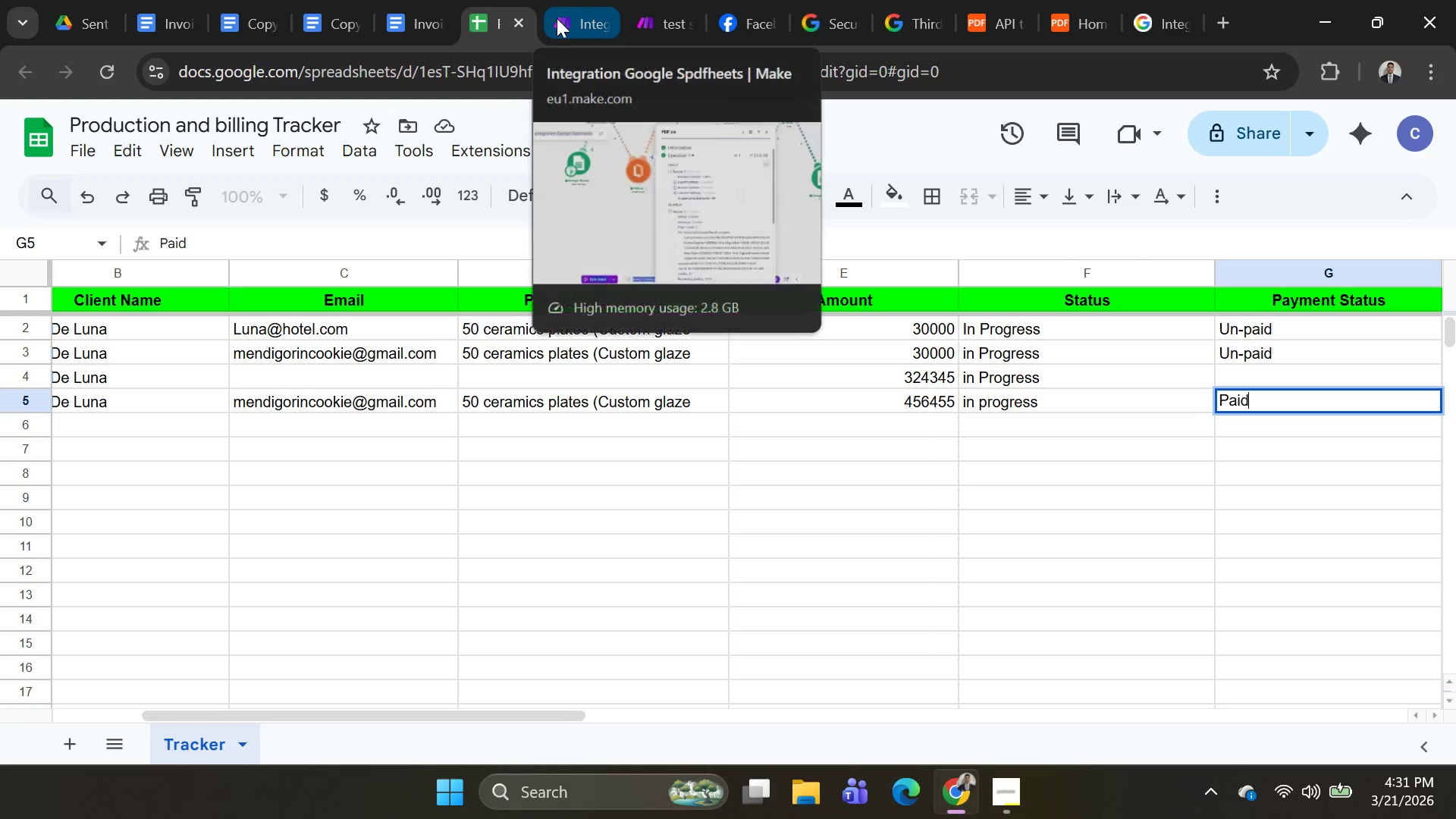 
left_click([566, 19])
 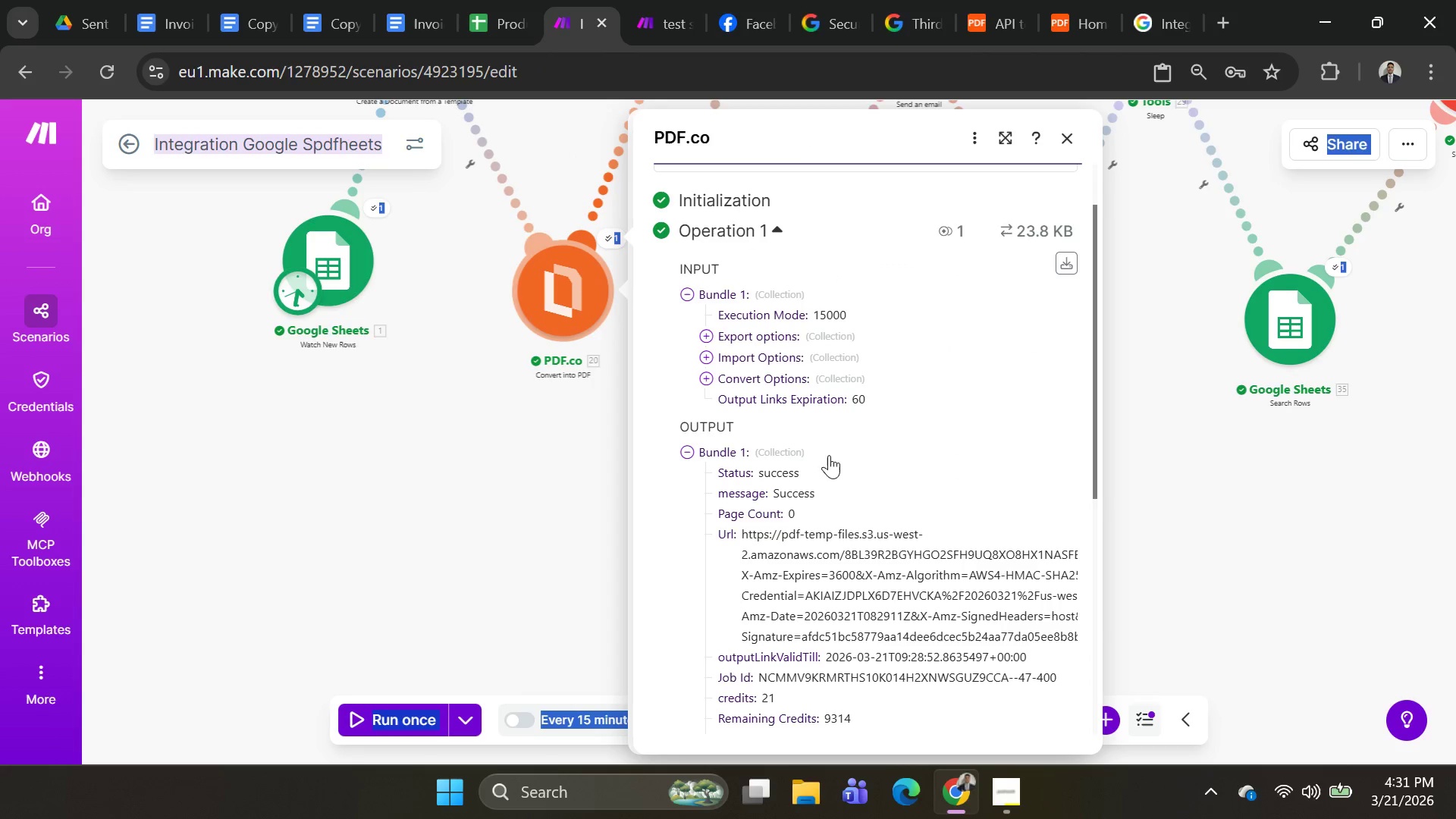 
scroll: coordinate [886, 532], scroll_direction: down, amount: 2.0
 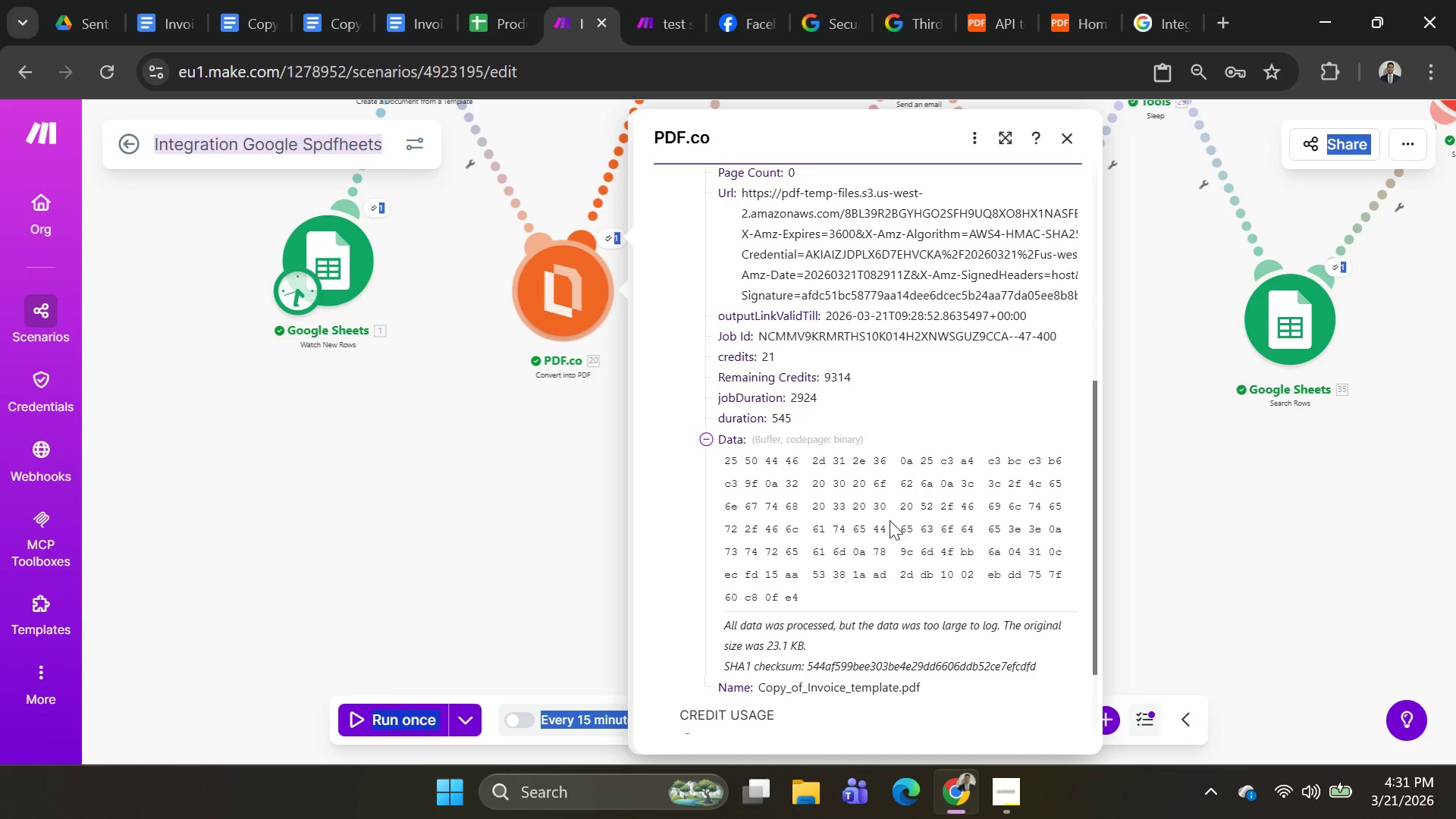 
scroll: coordinate [890, 517], scroll_direction: none, amount: 0.0
 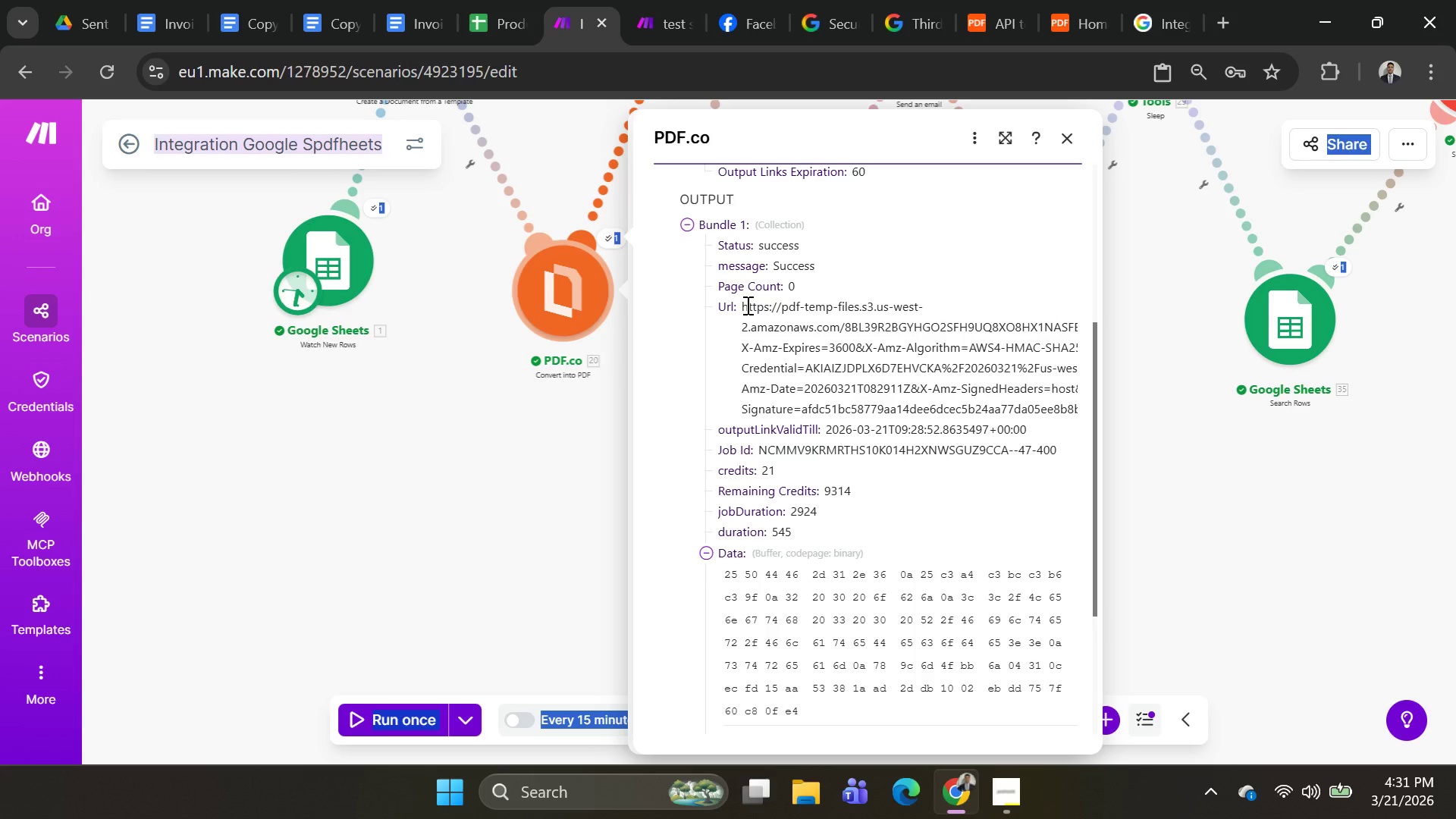 
left_click_drag(start_coordinate=[741, 305], to_coordinate=[1087, 417])
 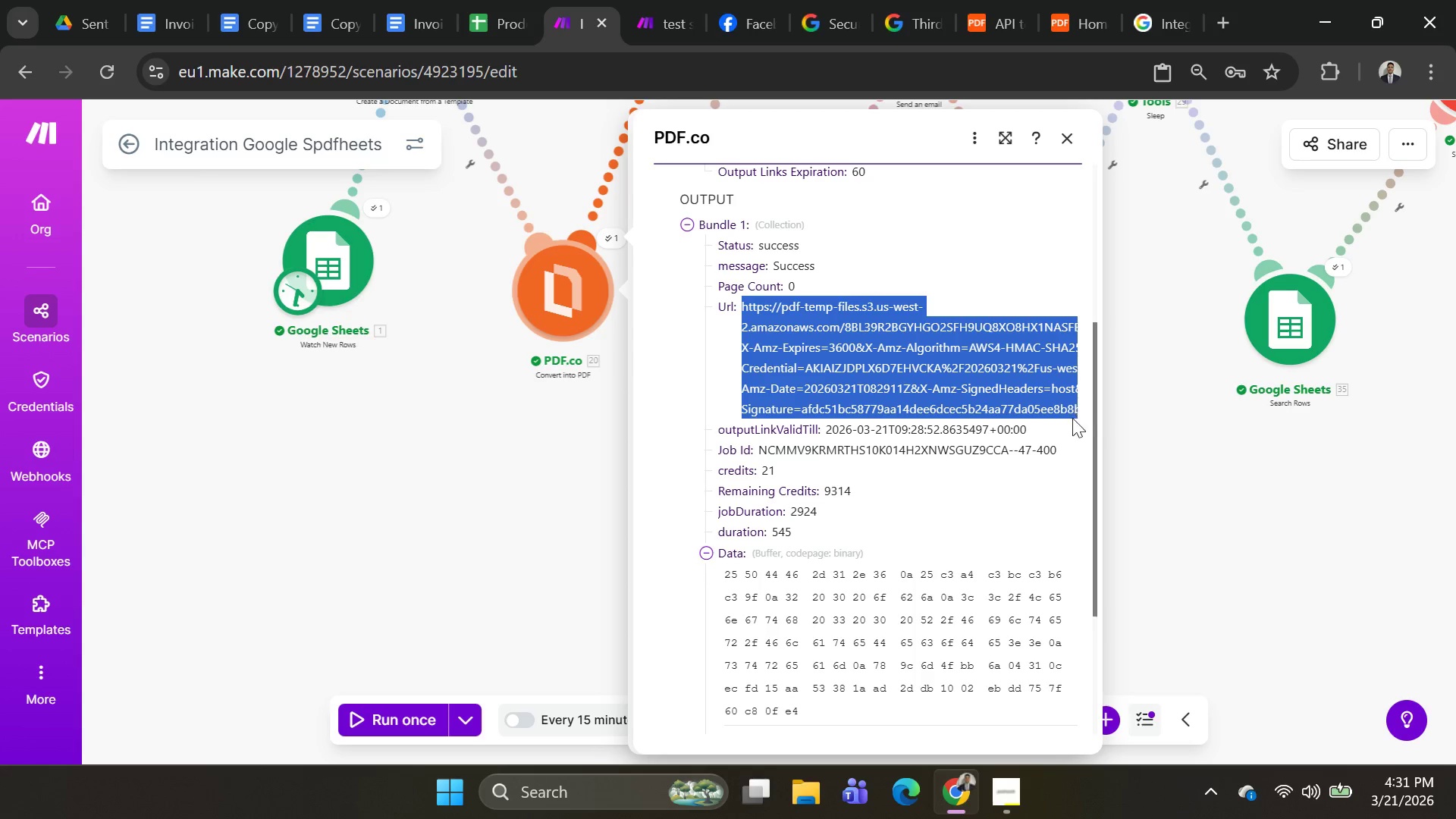 
key(Control+C)
 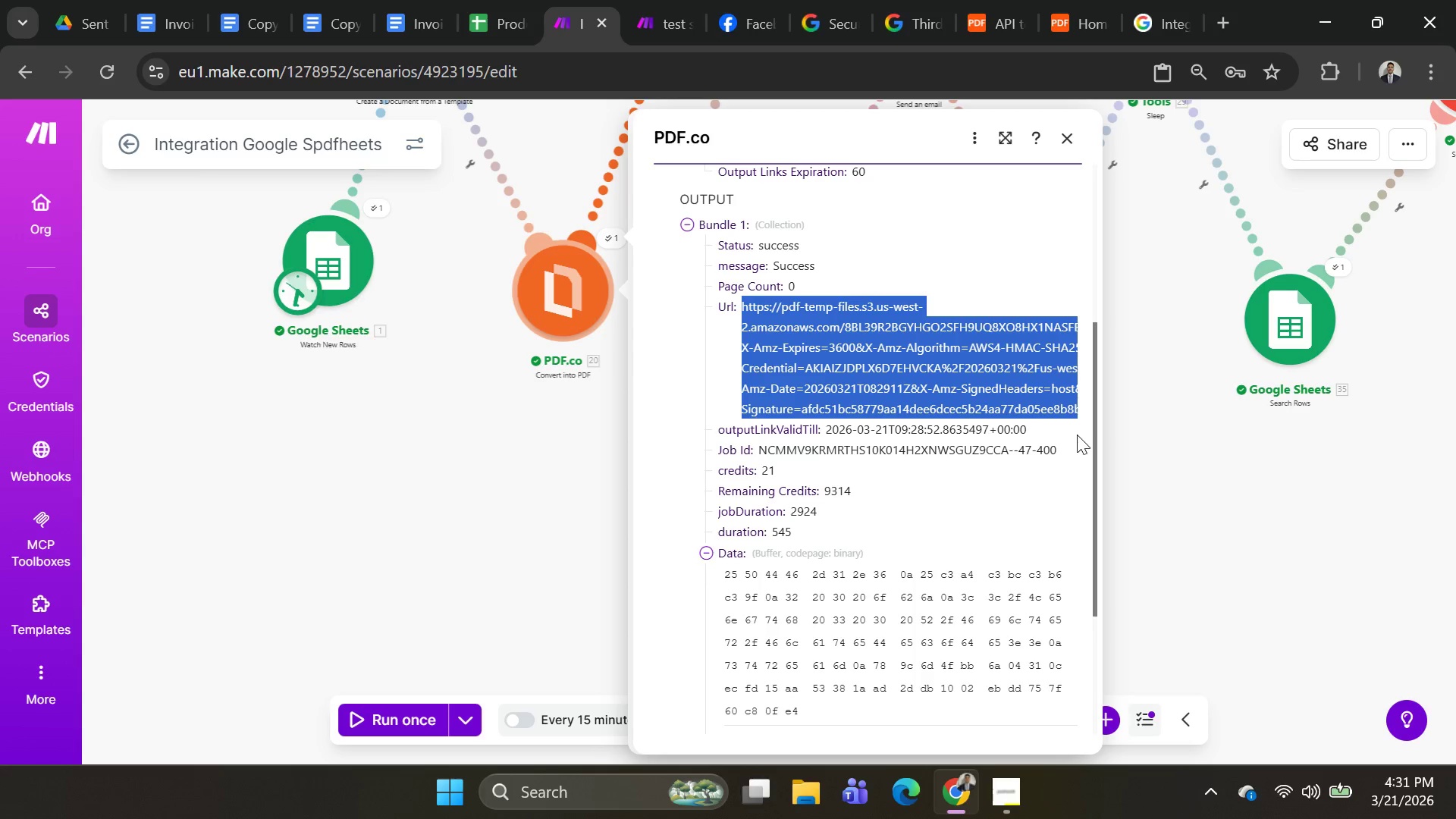 
left_click([1077, 435])
 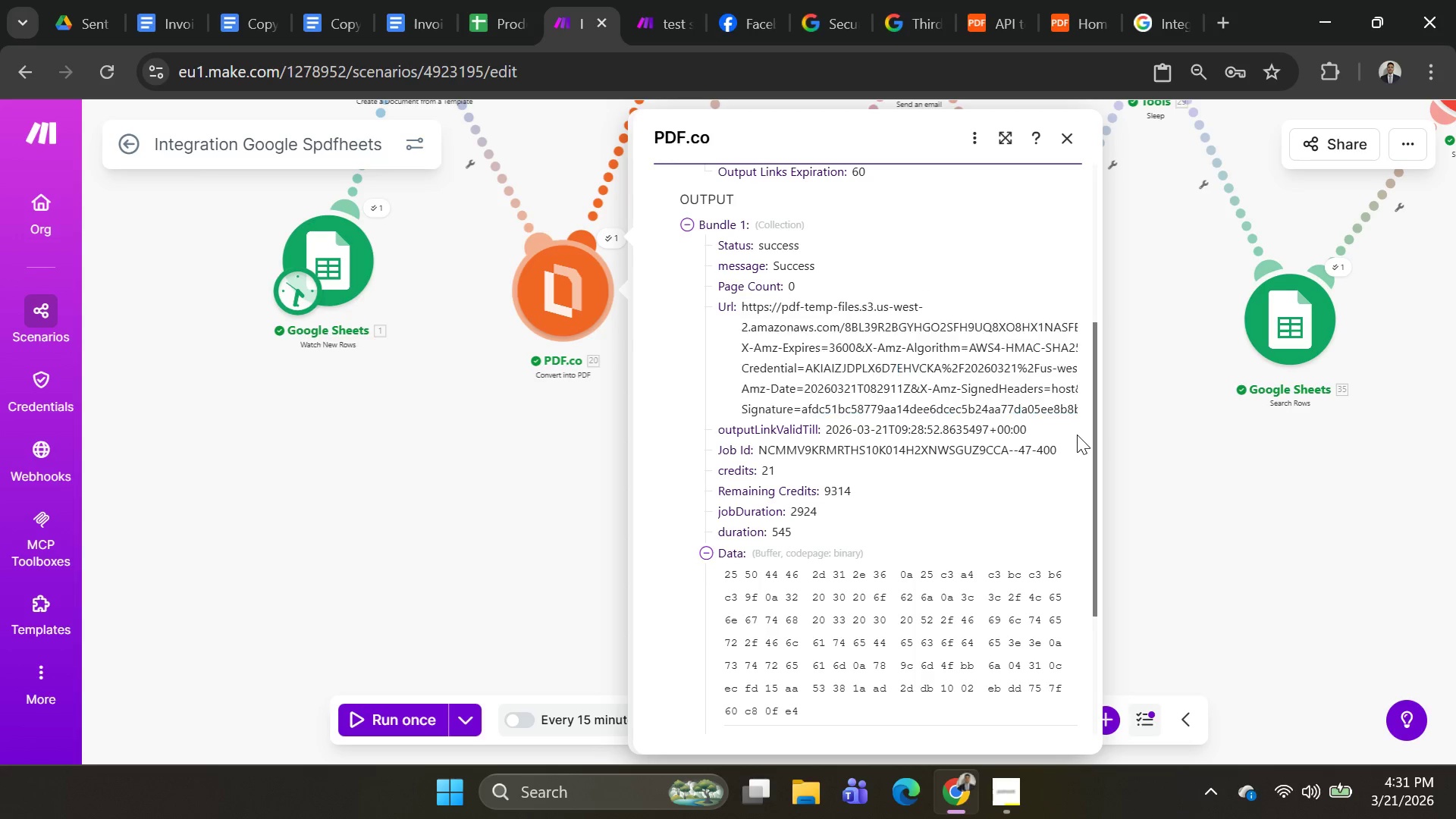 
key(Control+C)
 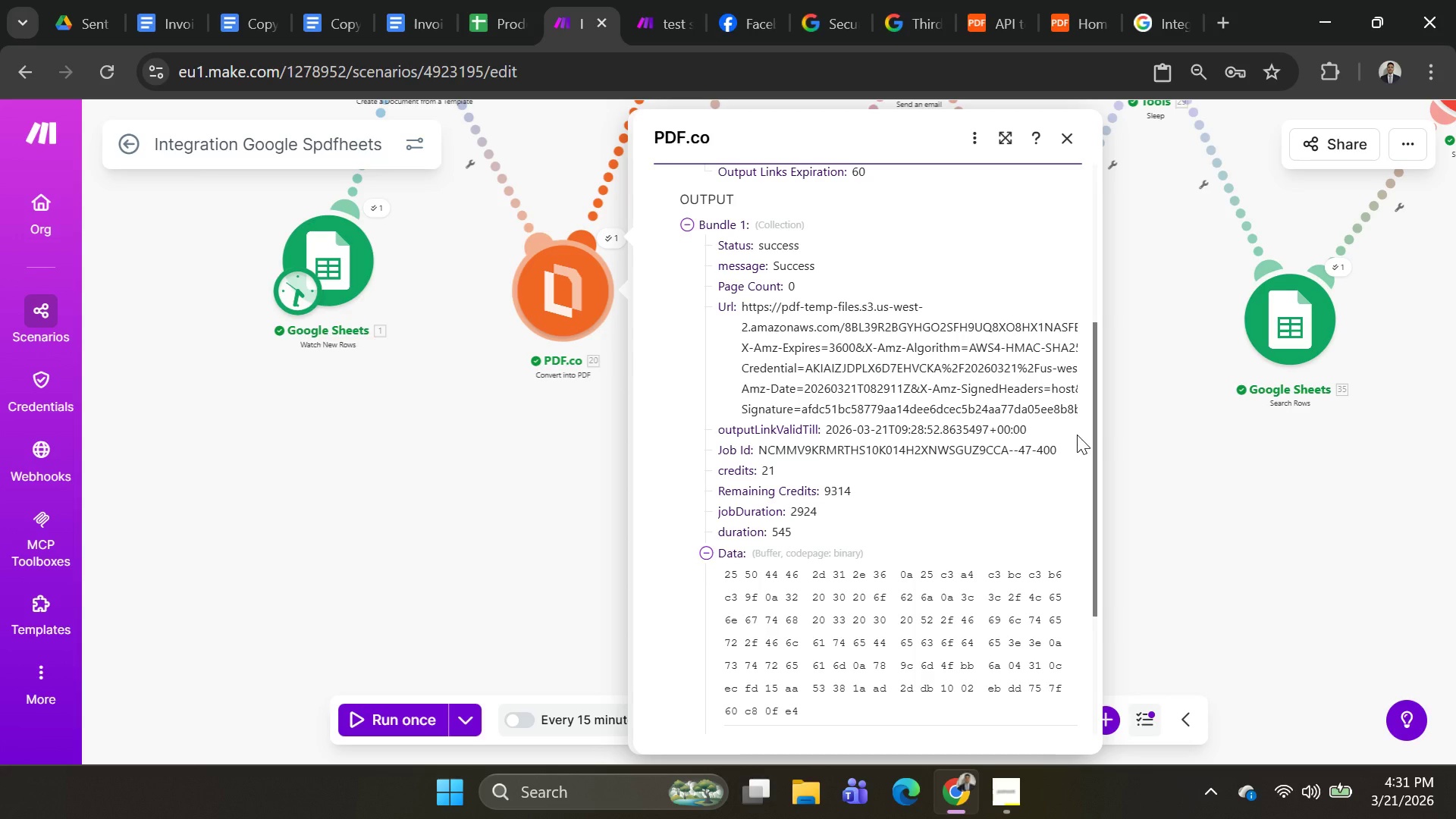 
key(Alt+AltLeft)
 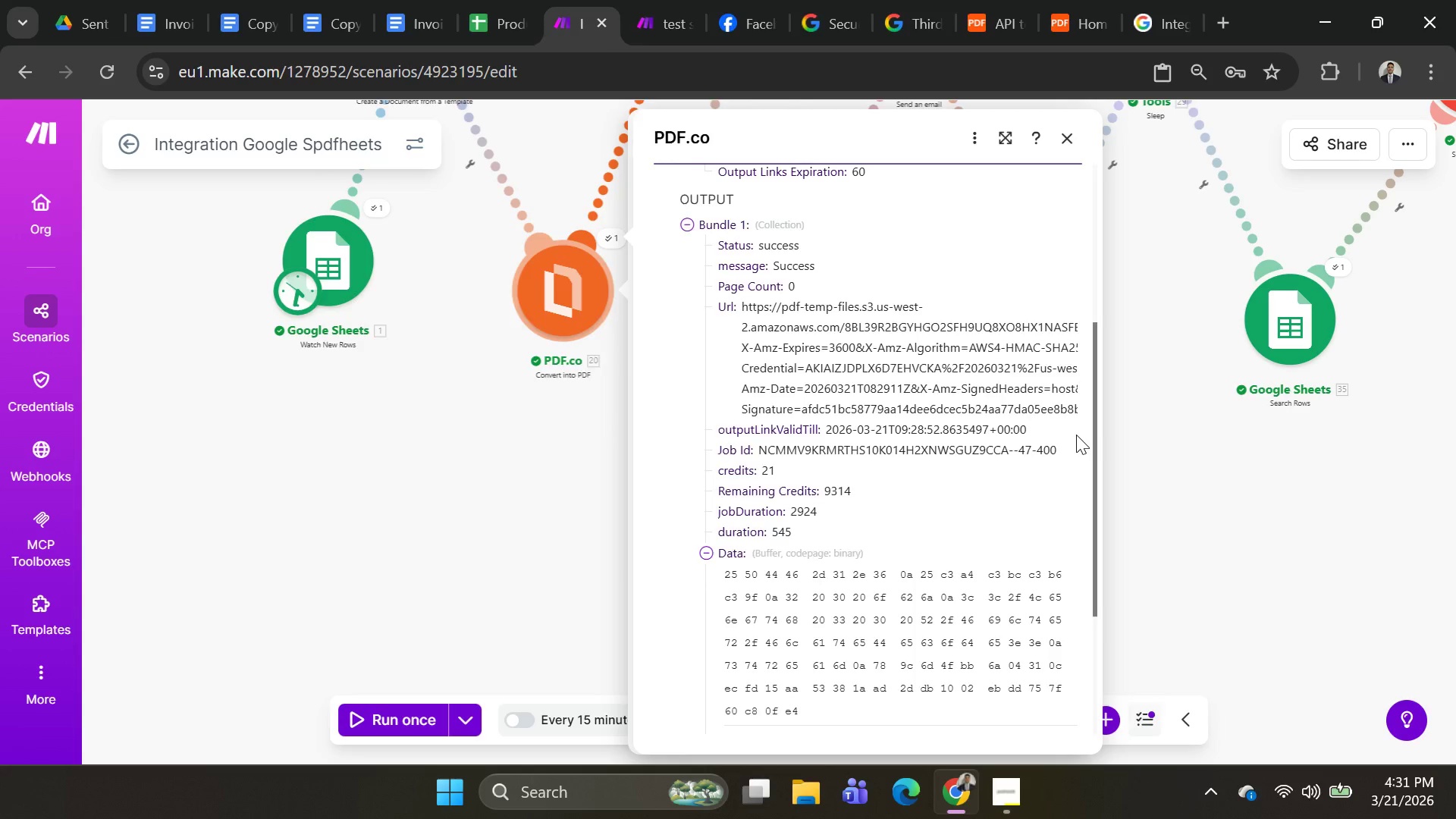 
key(Alt+Tab)
 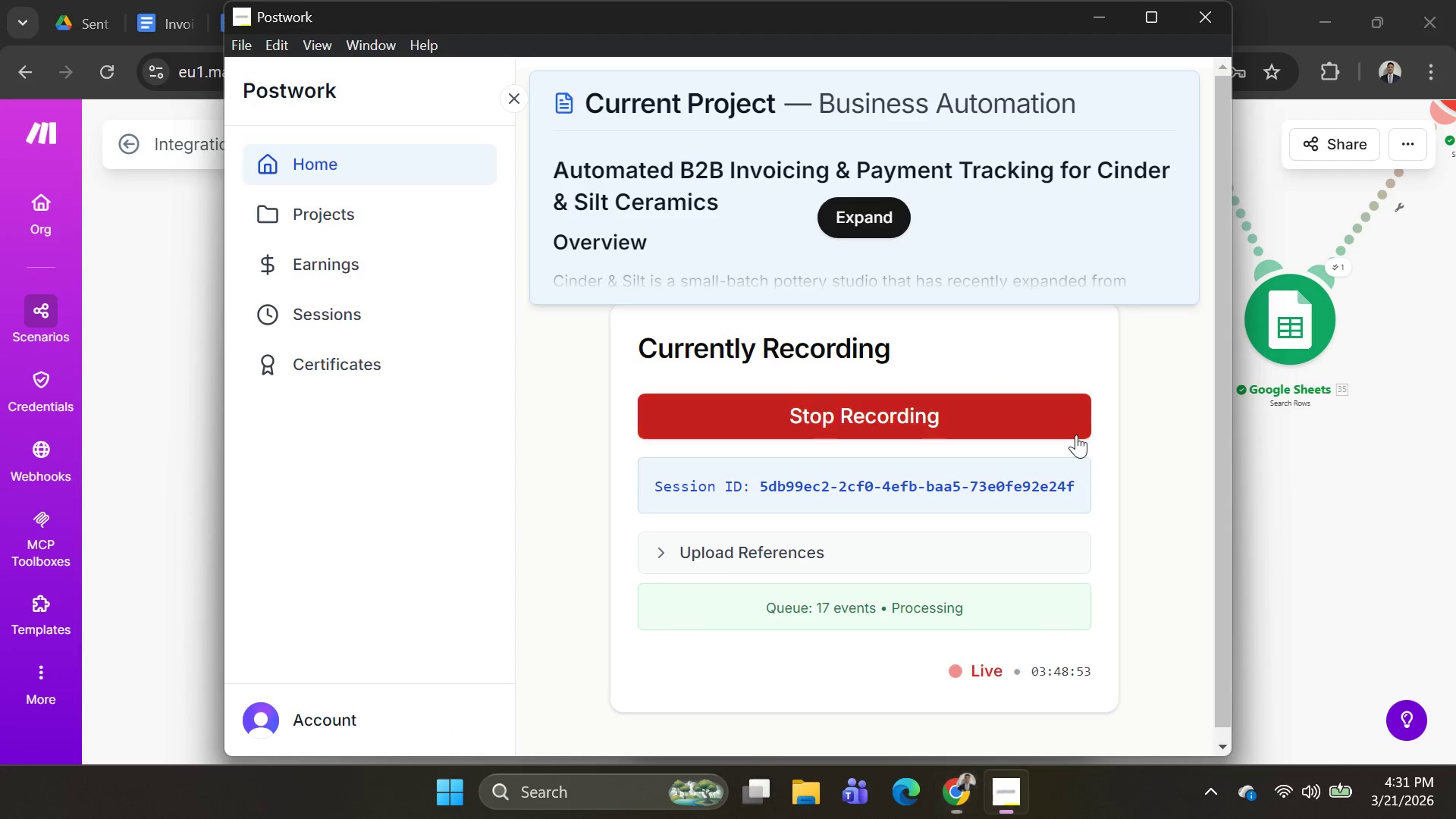 
key(Alt+AltLeft)